 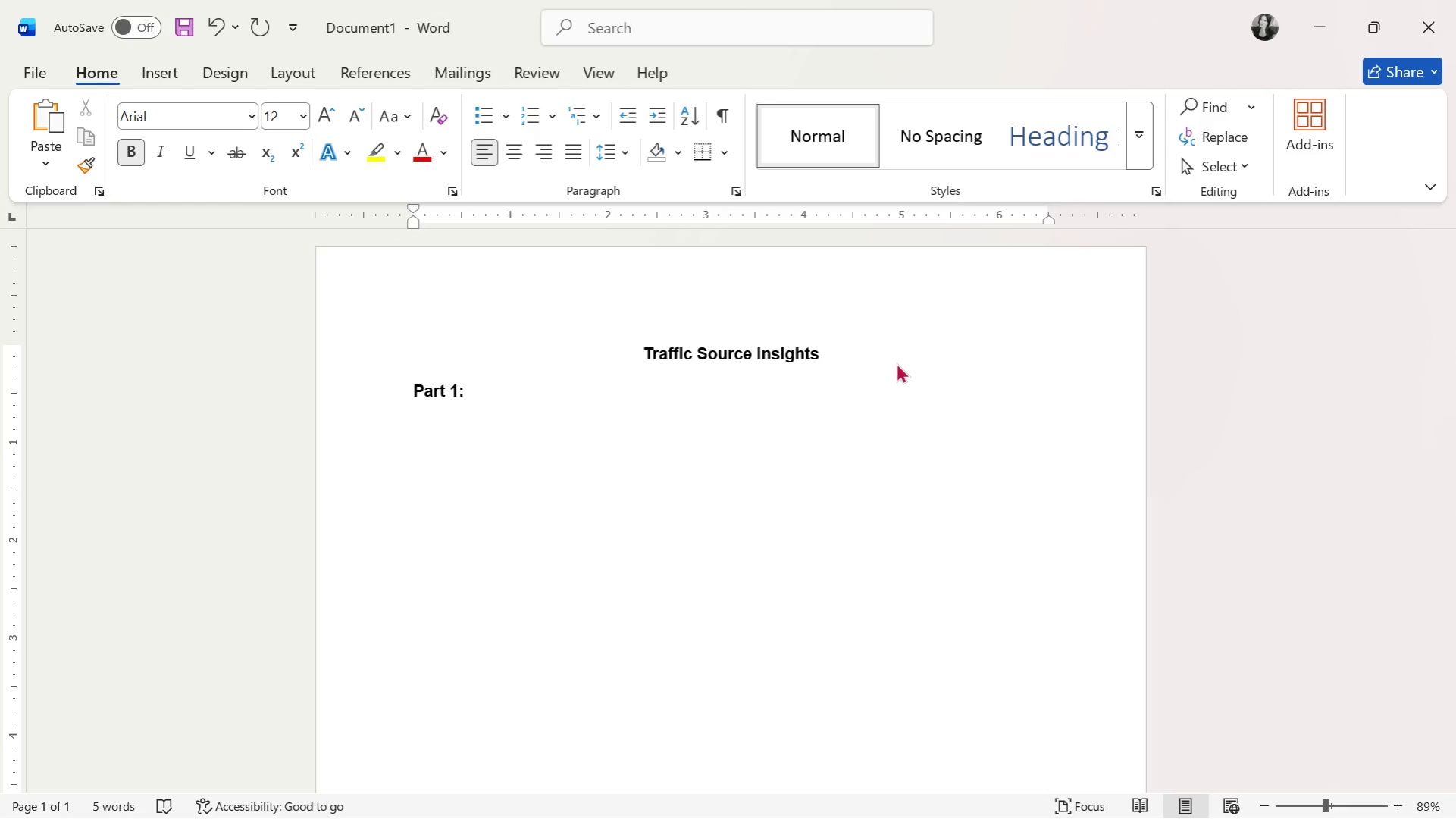 
hold_key(key=ShiftRight, duration=0.45)
 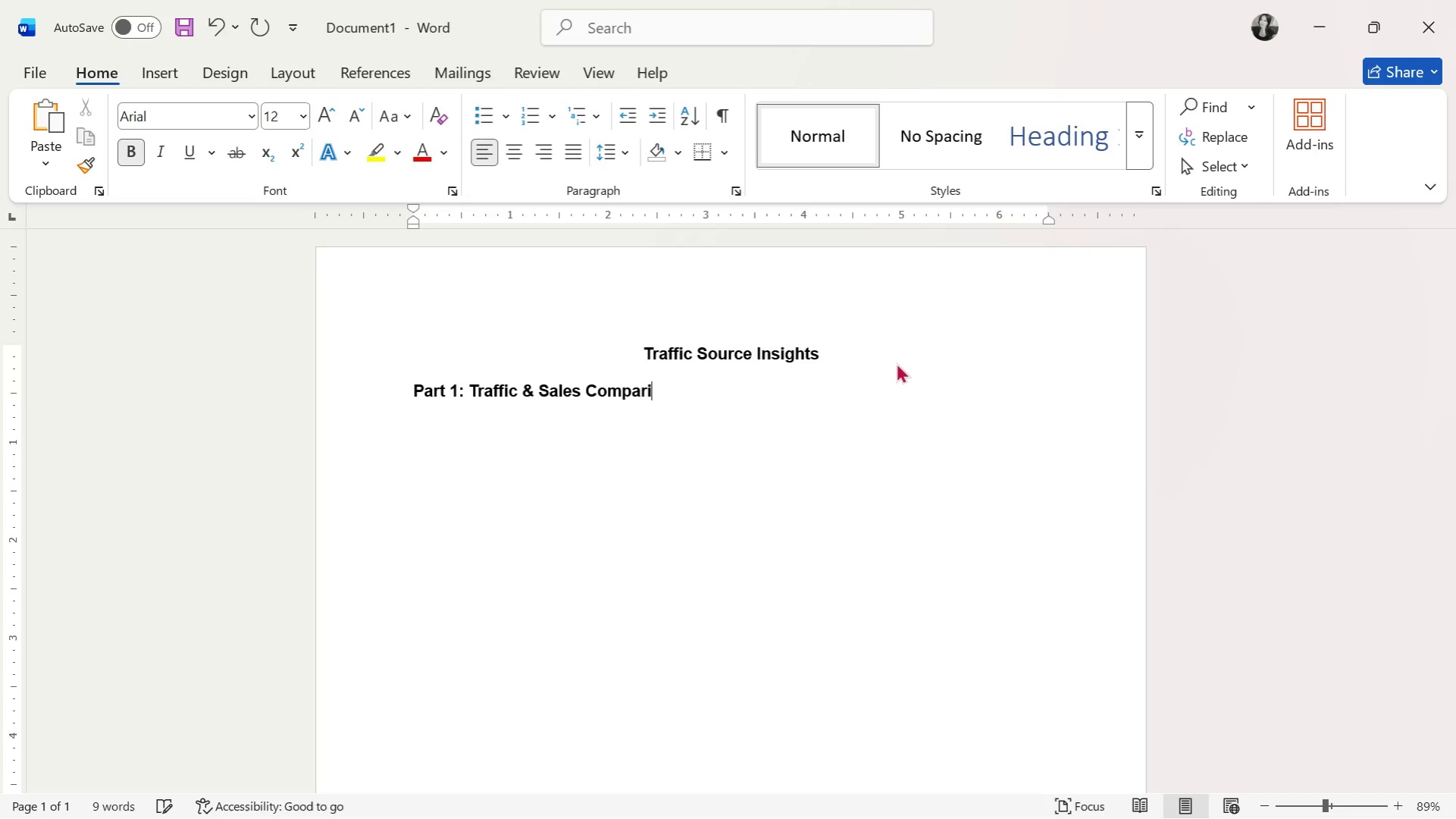 
wait(6.17)
 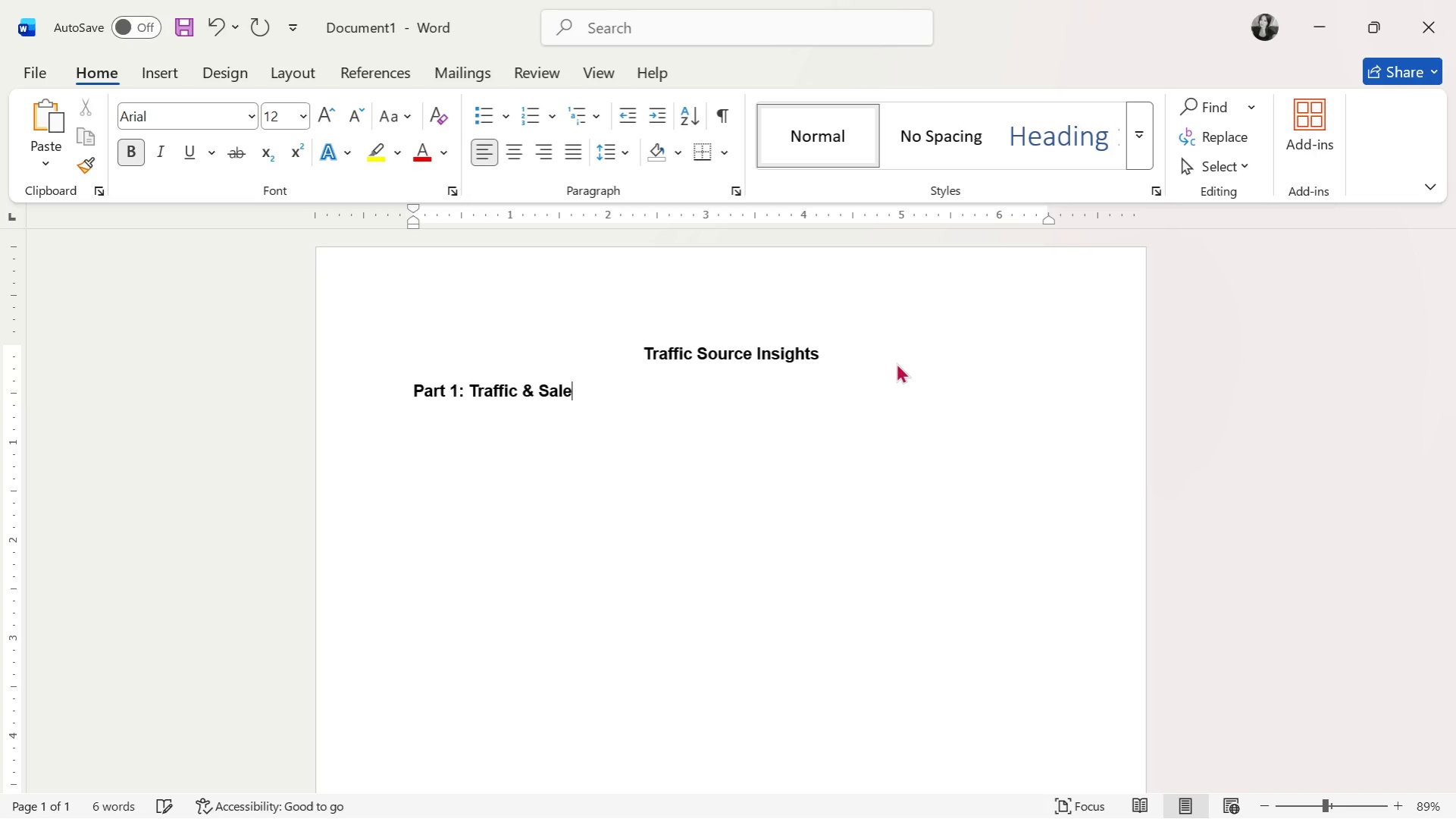 
key(Enter)
 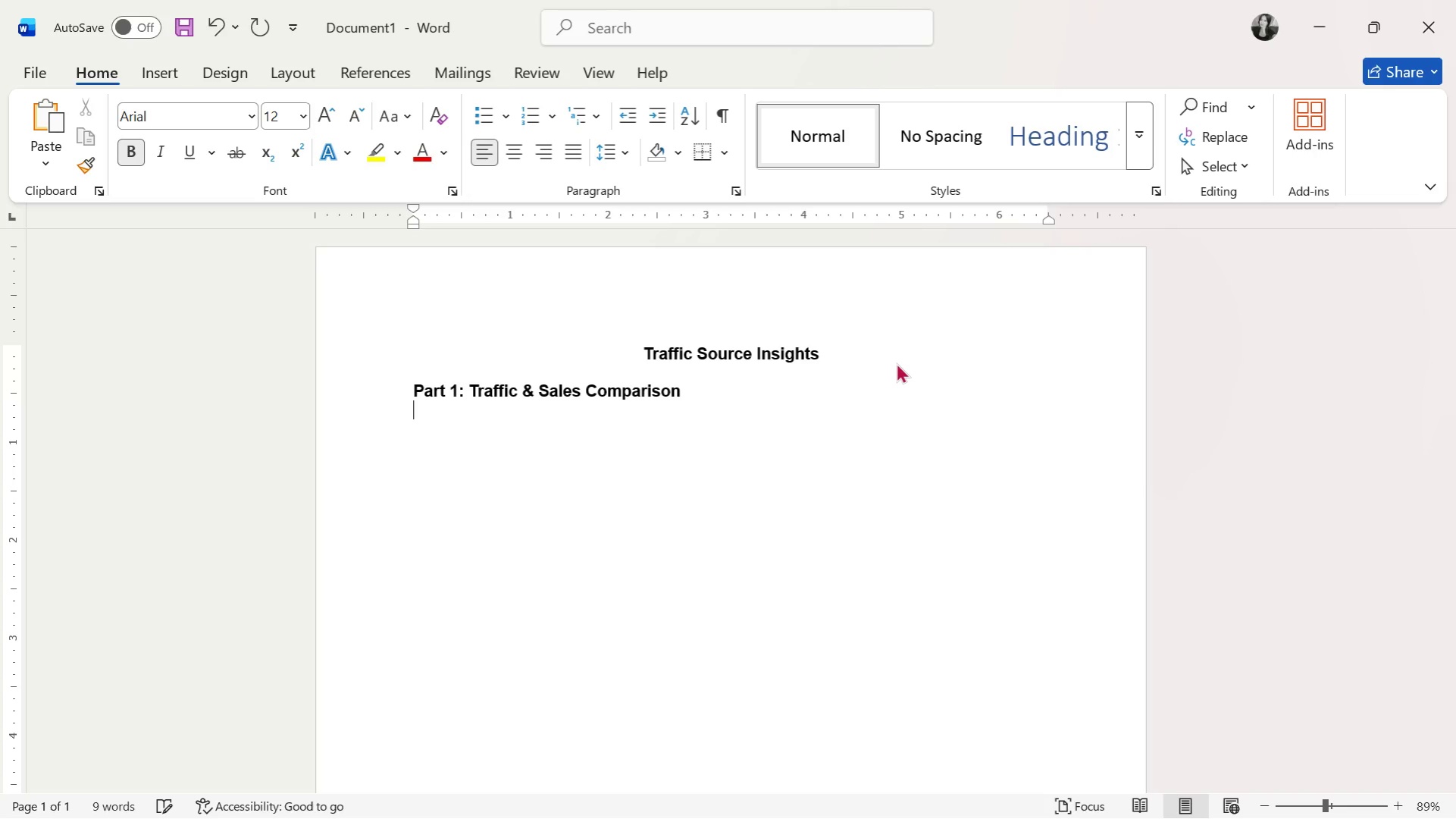 
key(Enter)
 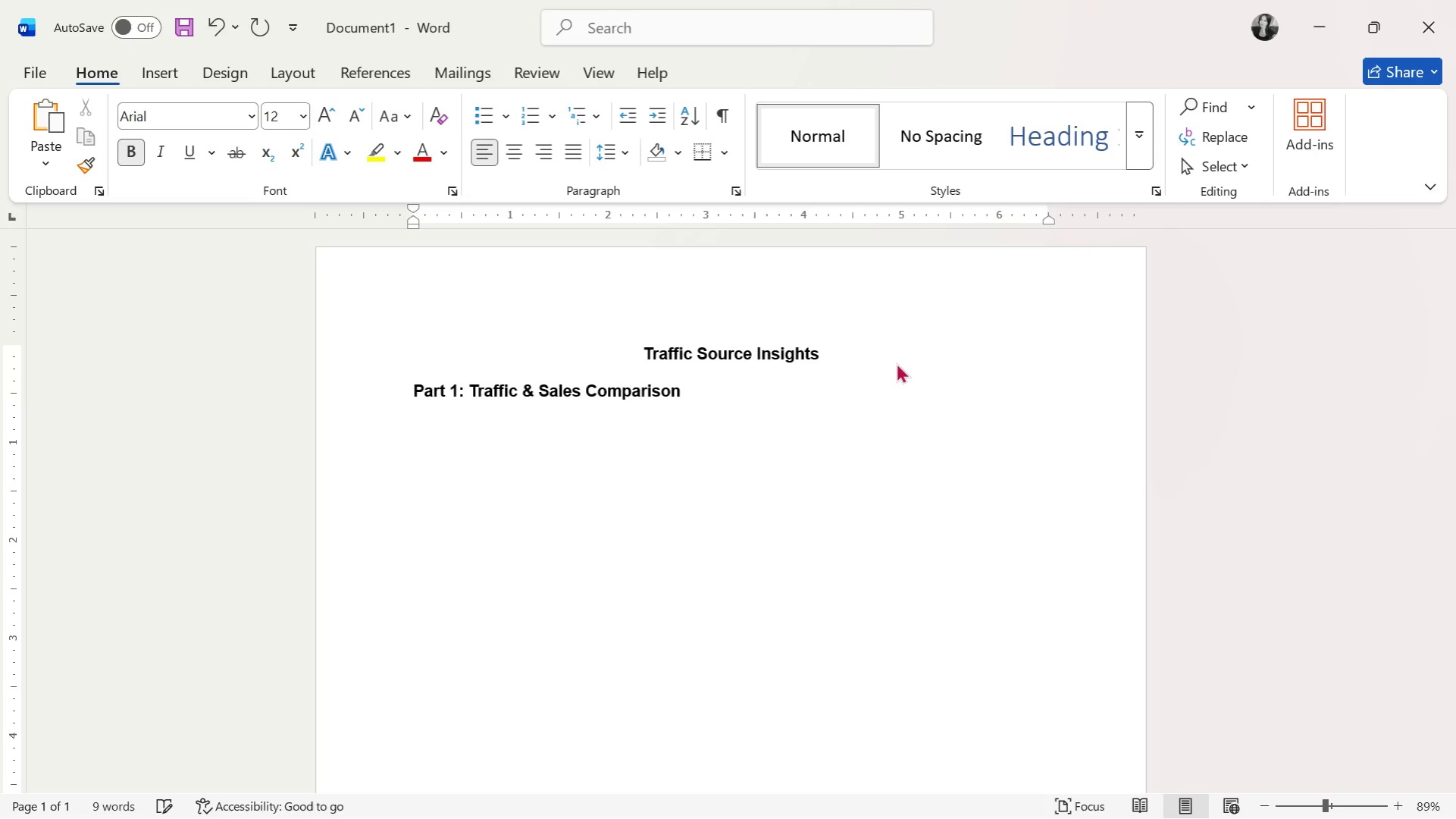 
key(Alt+Tab)